 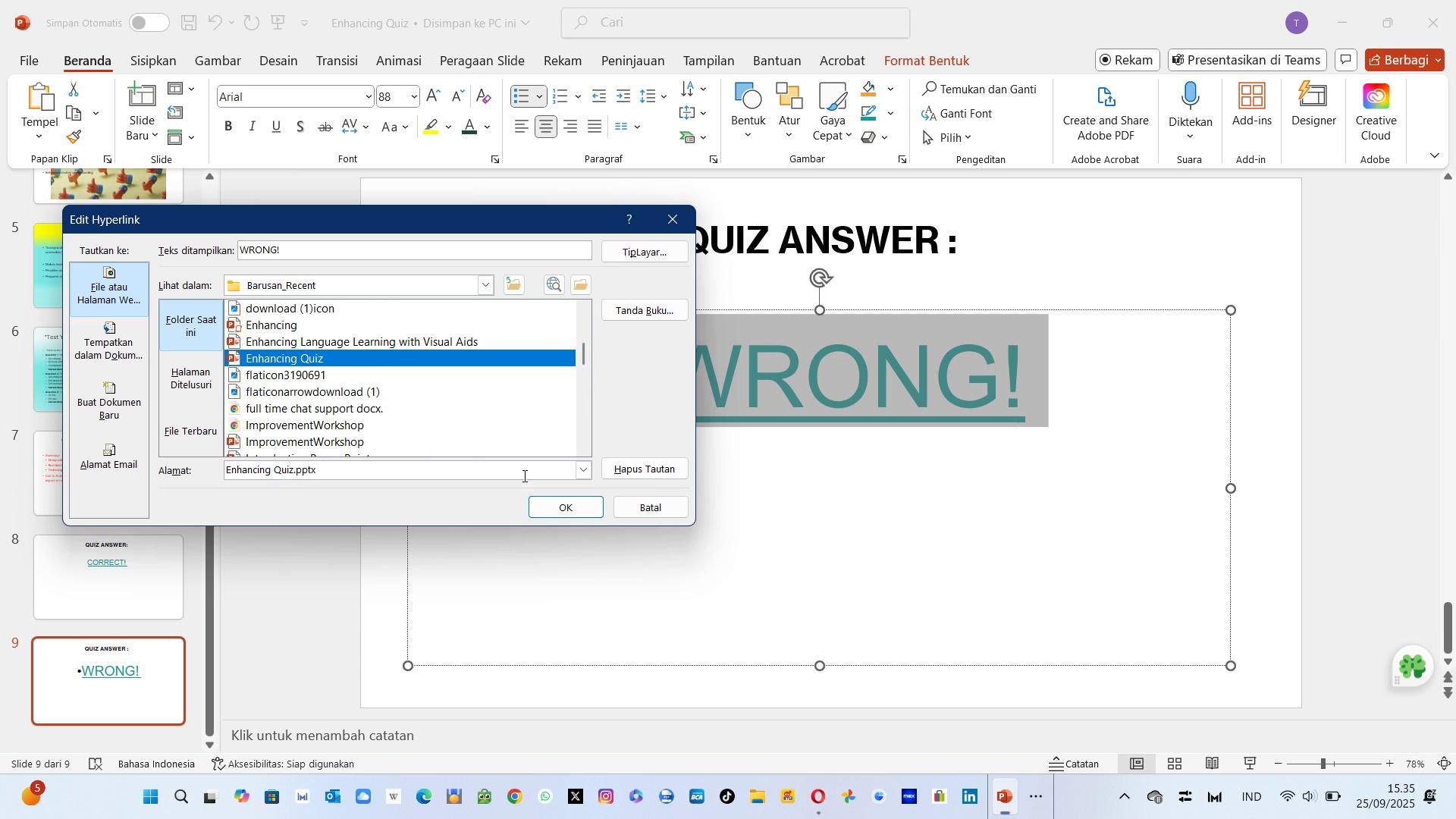 
left_click([585, 506])
 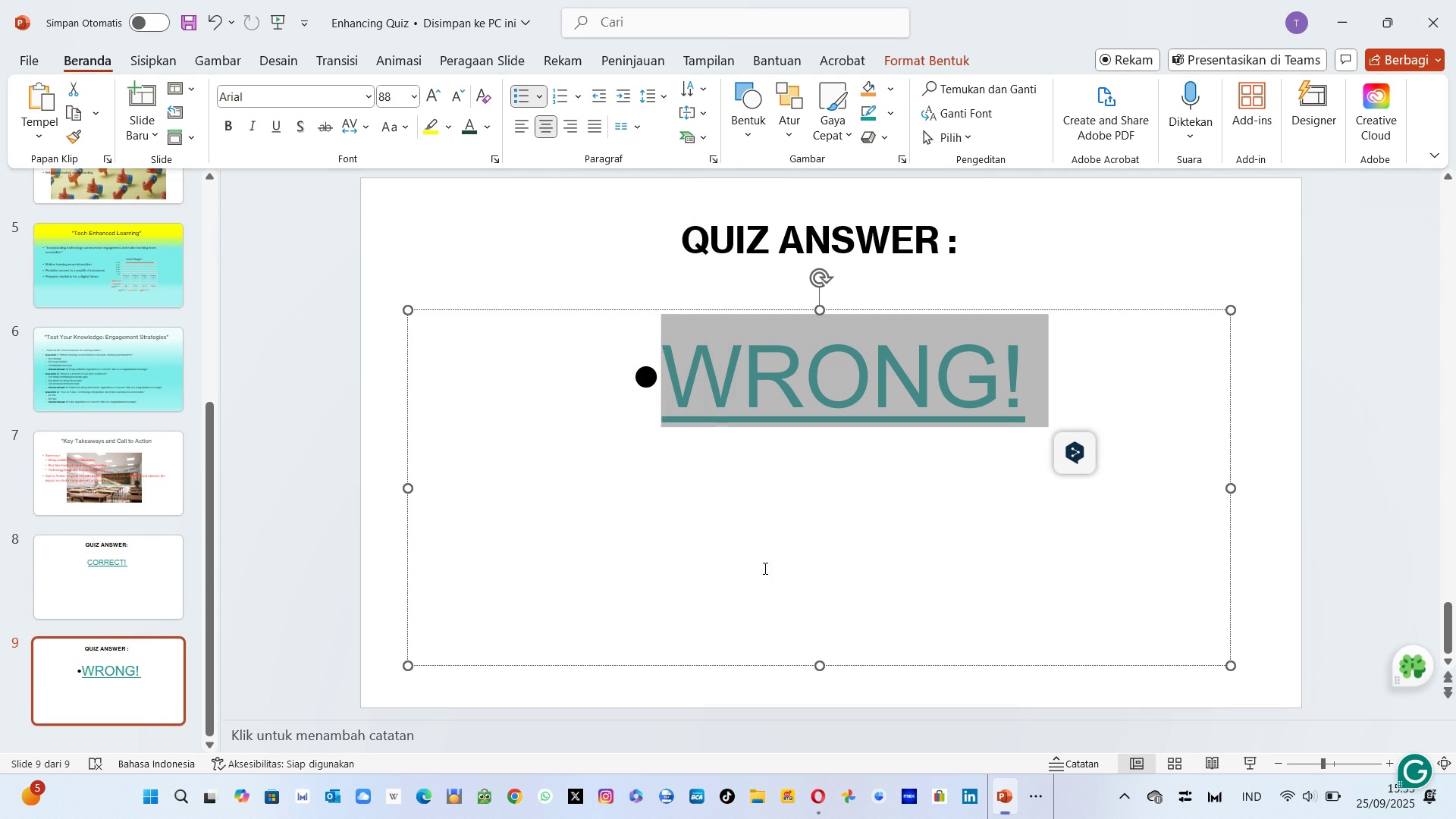 
left_click([683, 558])
 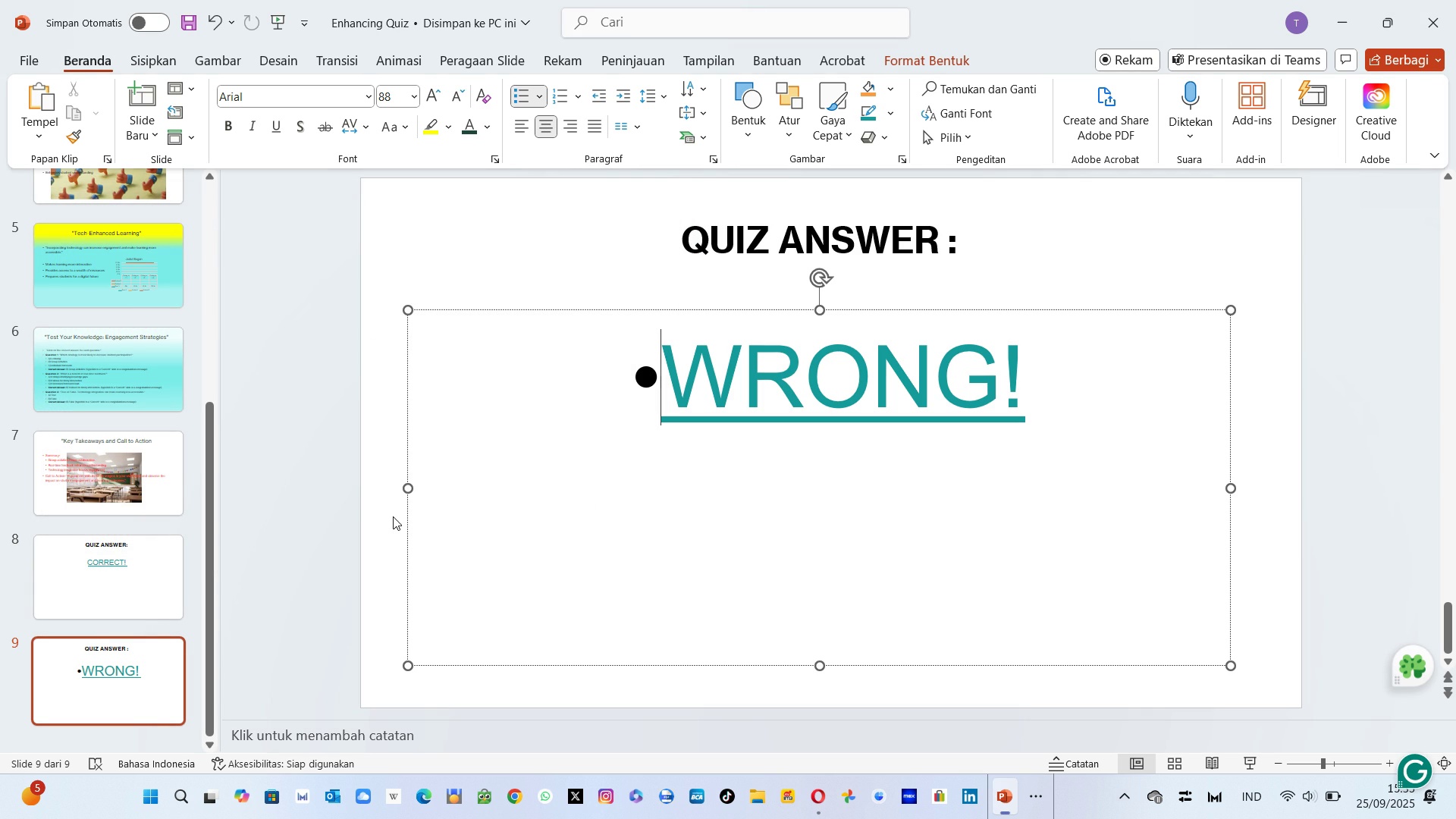 
left_click([283, 507])
 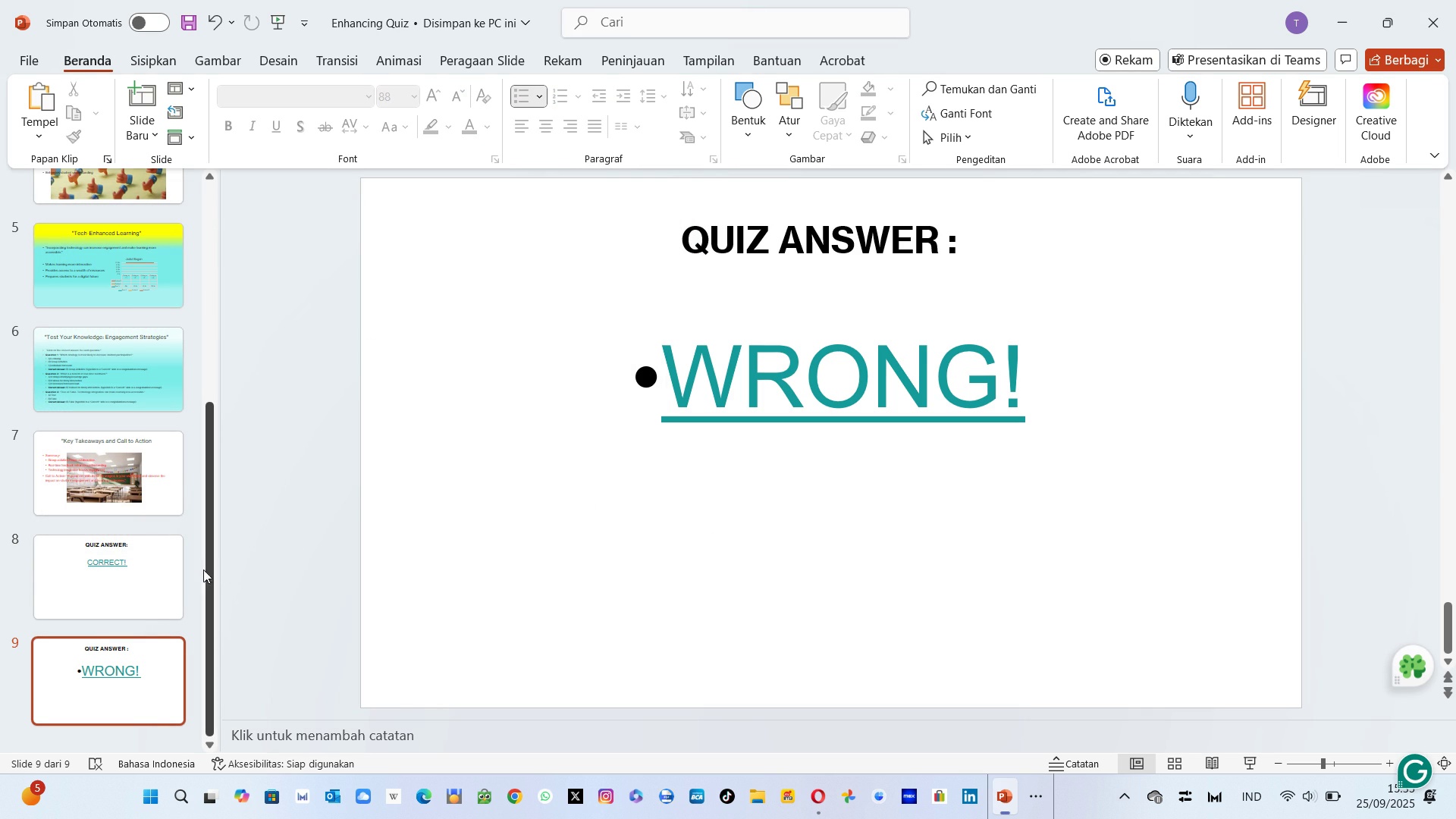 
left_click([147, 560])
 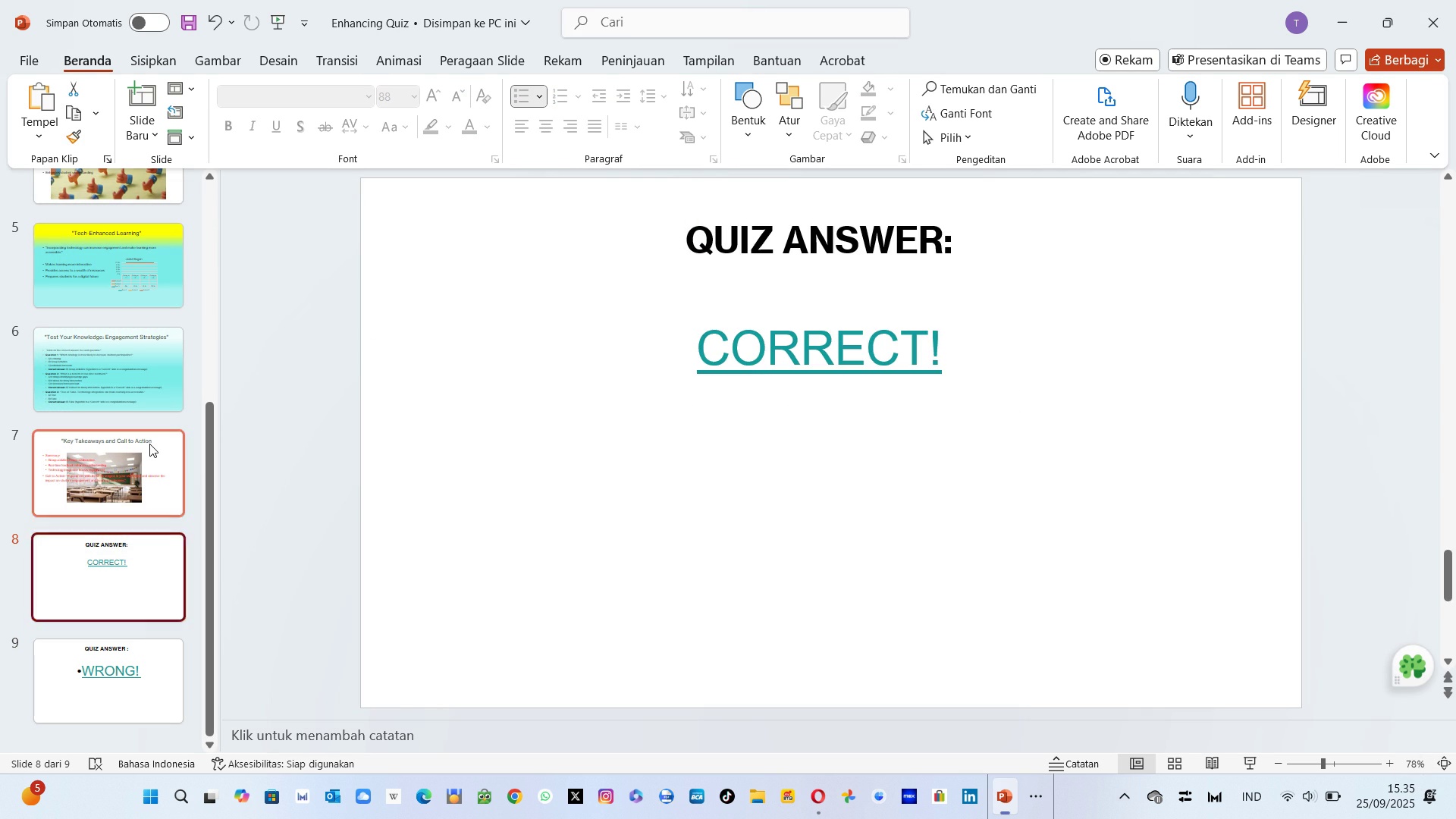 
left_click([149, 444])
 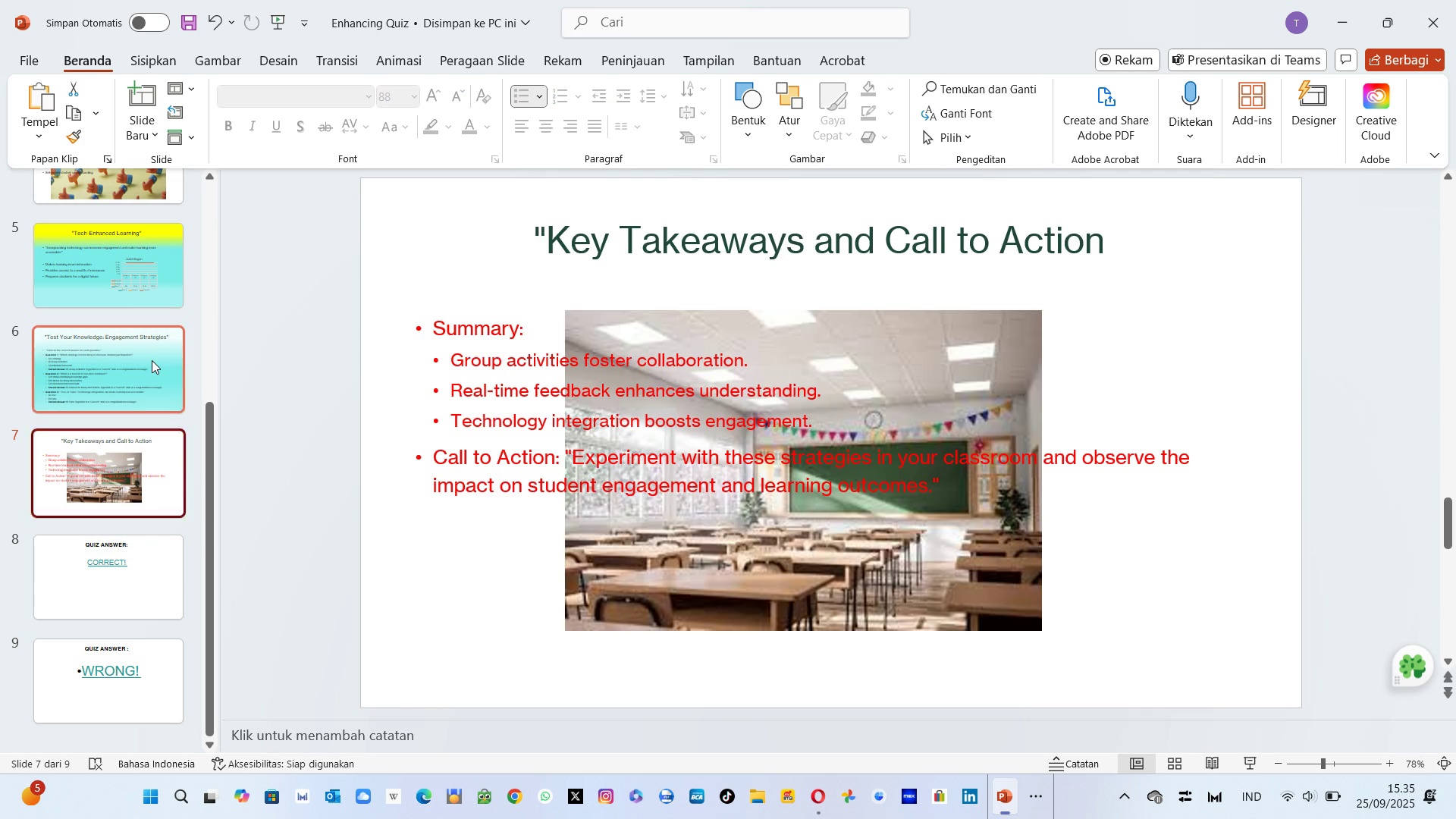 
left_click([152, 360])
 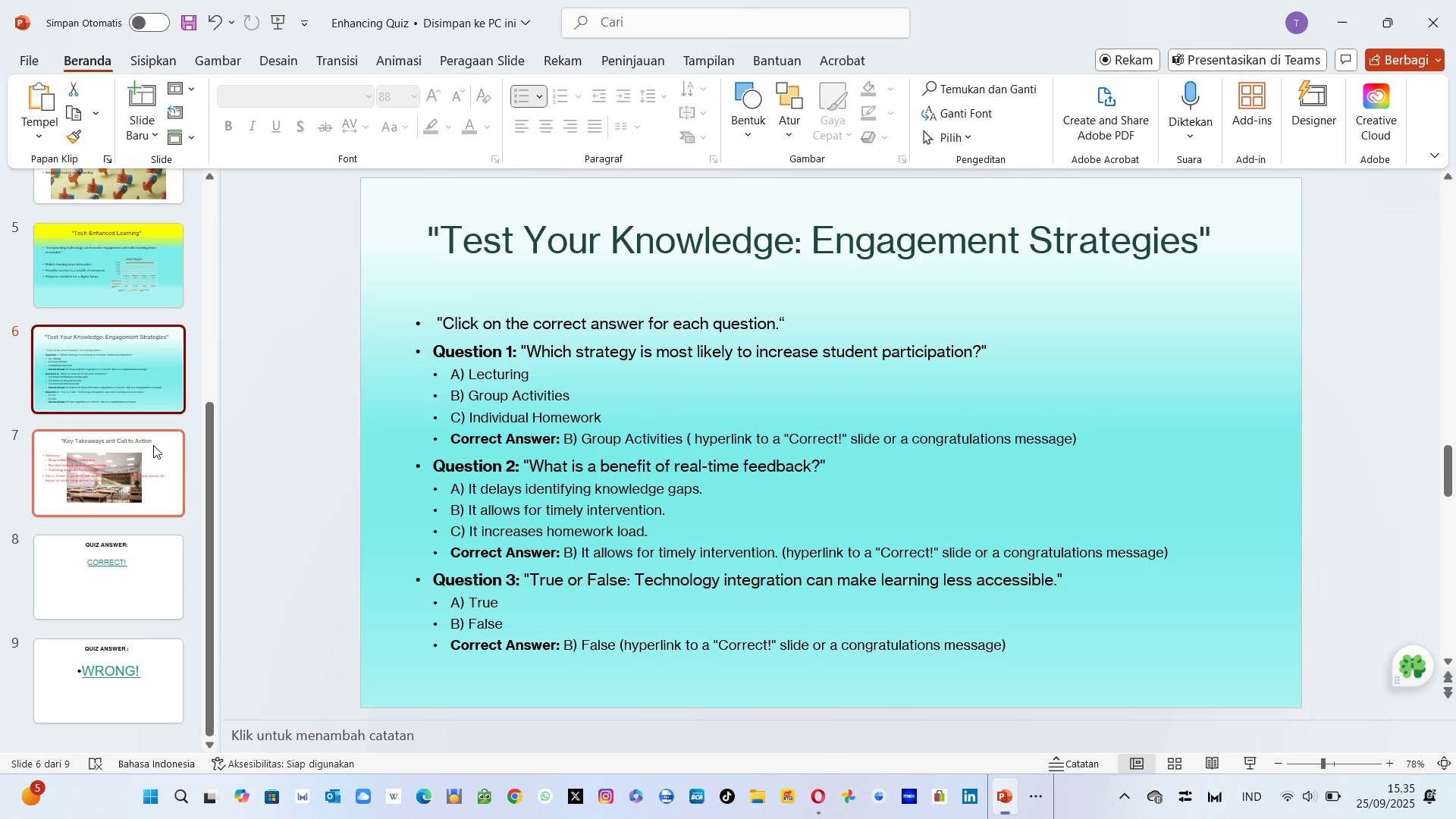 
left_click([153, 445])
 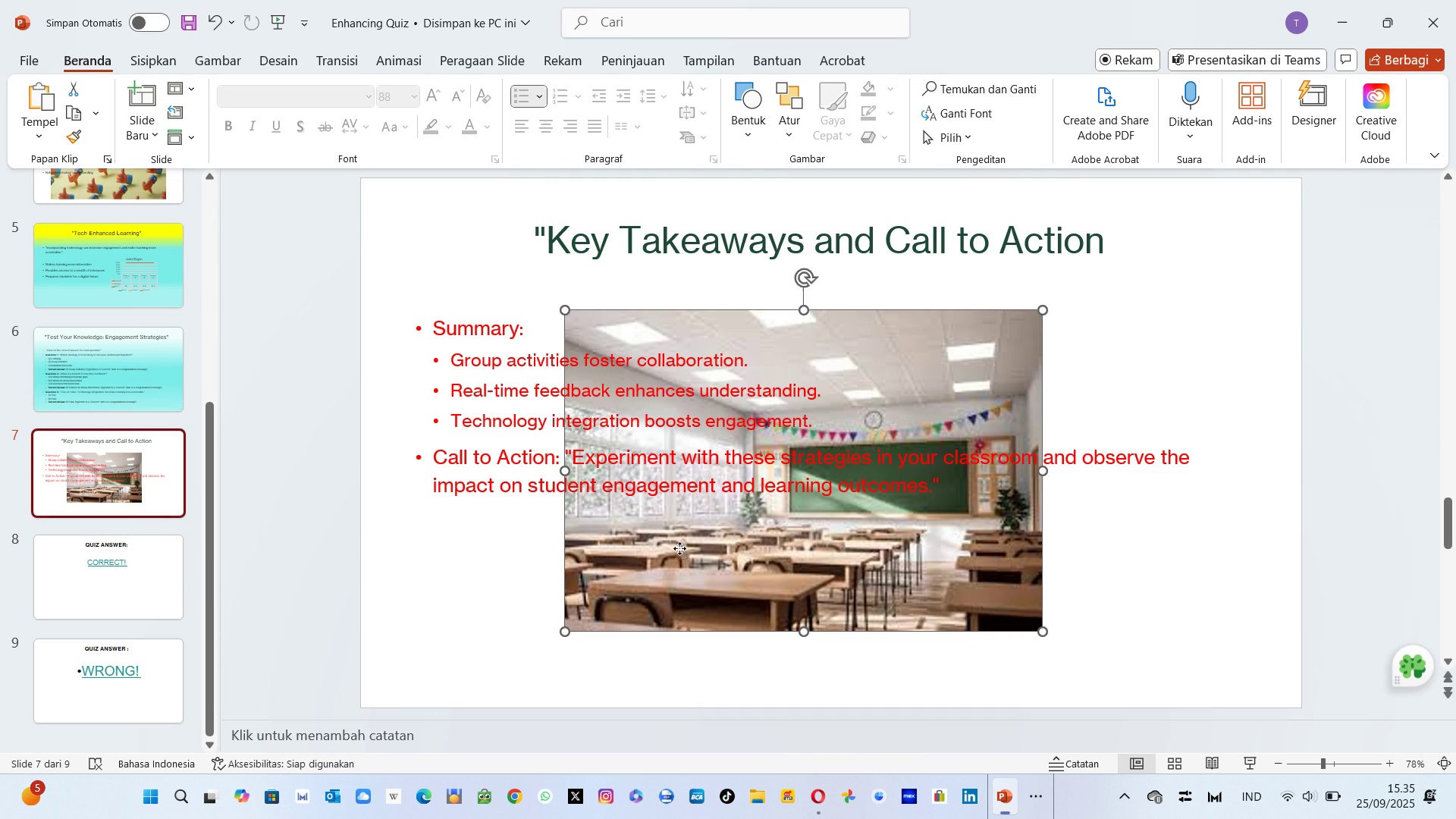 
left_click([679, 548])